 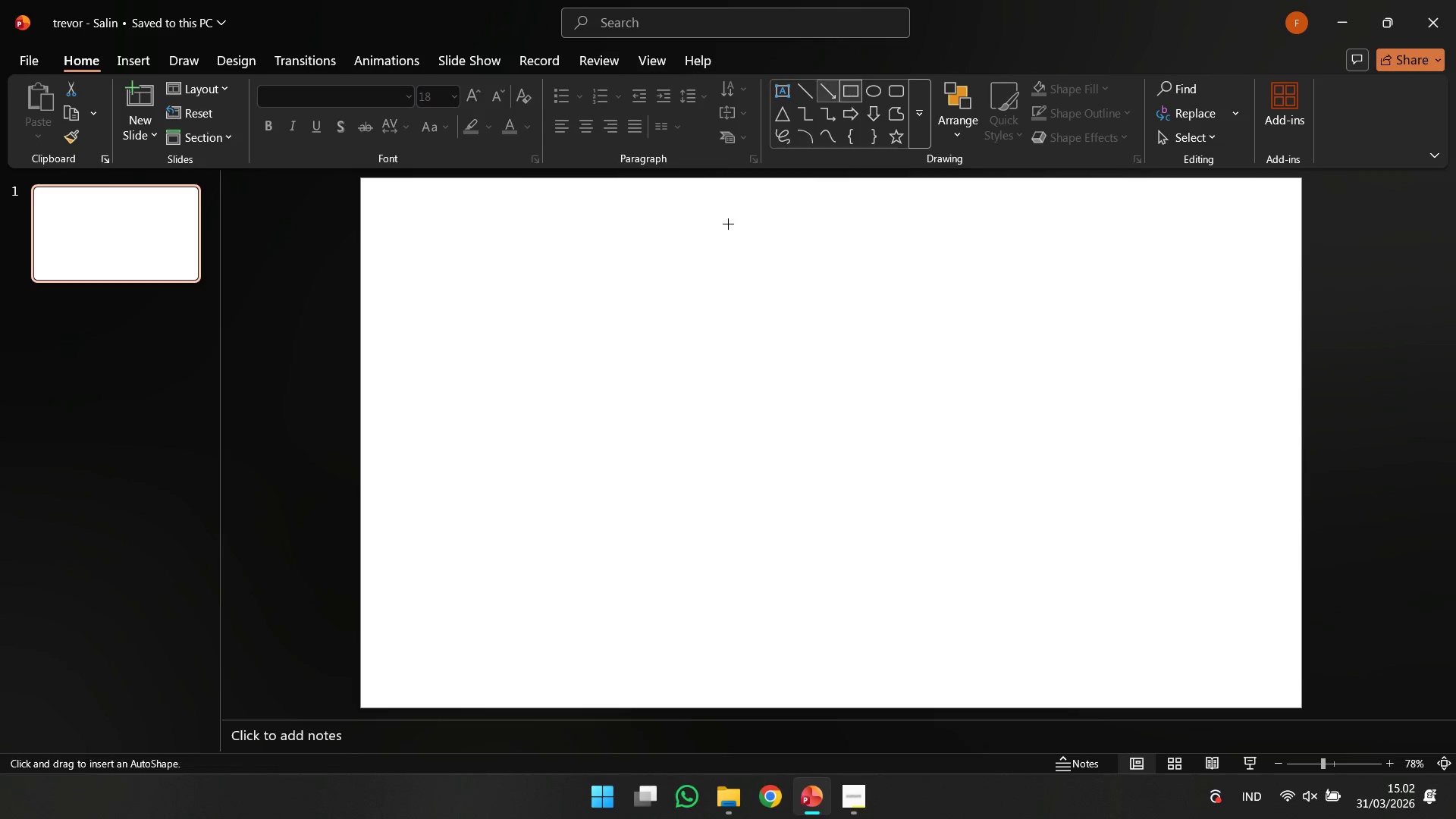 
hold_key(key=ShiftLeft, duration=0.59)
left_click_drag(start_coordinate=[489, 357], to_coordinate=[573, 447])
 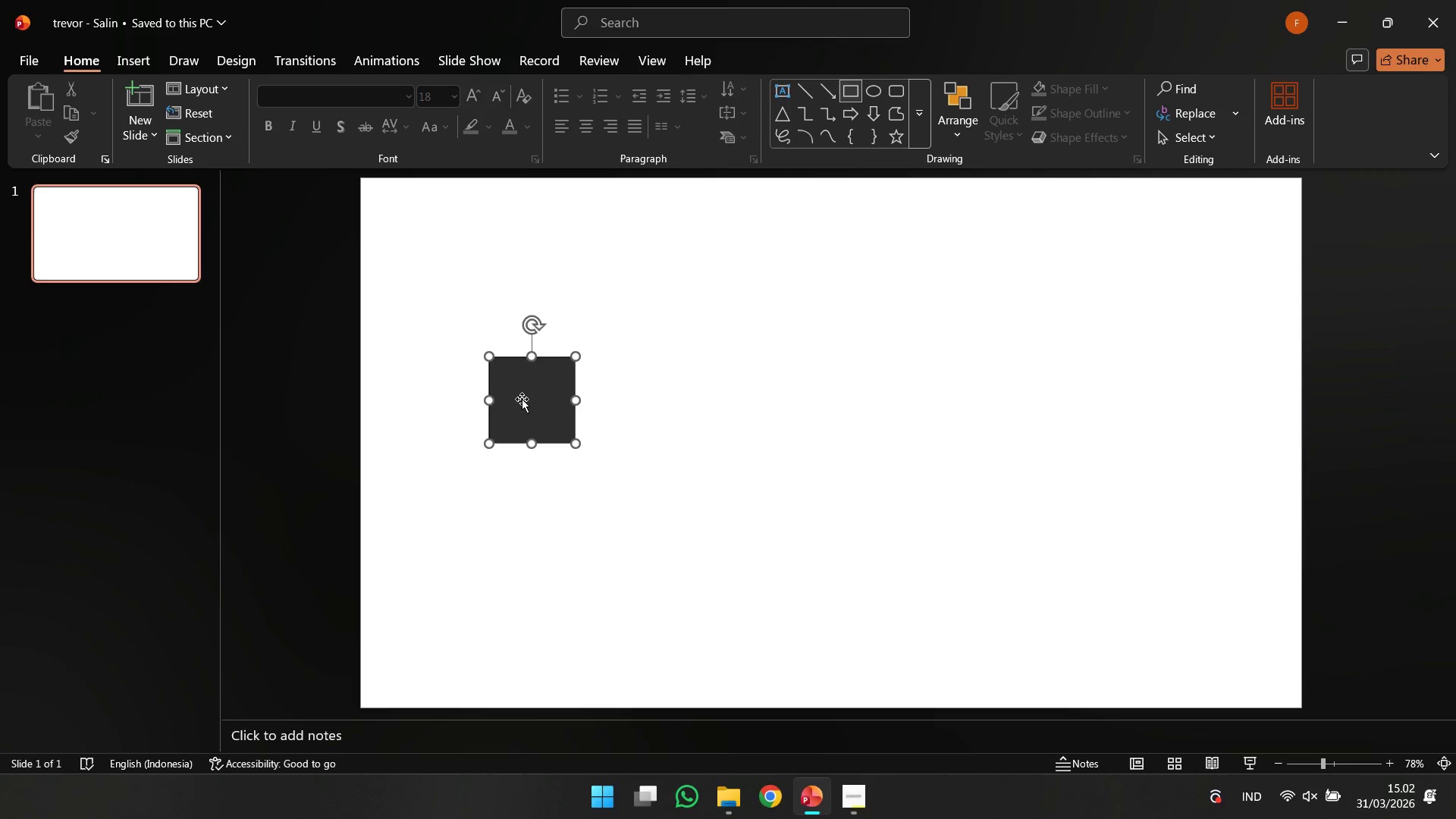 
hold_key(key=ControlLeft, duration=2.14)
left_click_drag(start_coordinate=[522, 399], to_coordinate=[620, 400])
 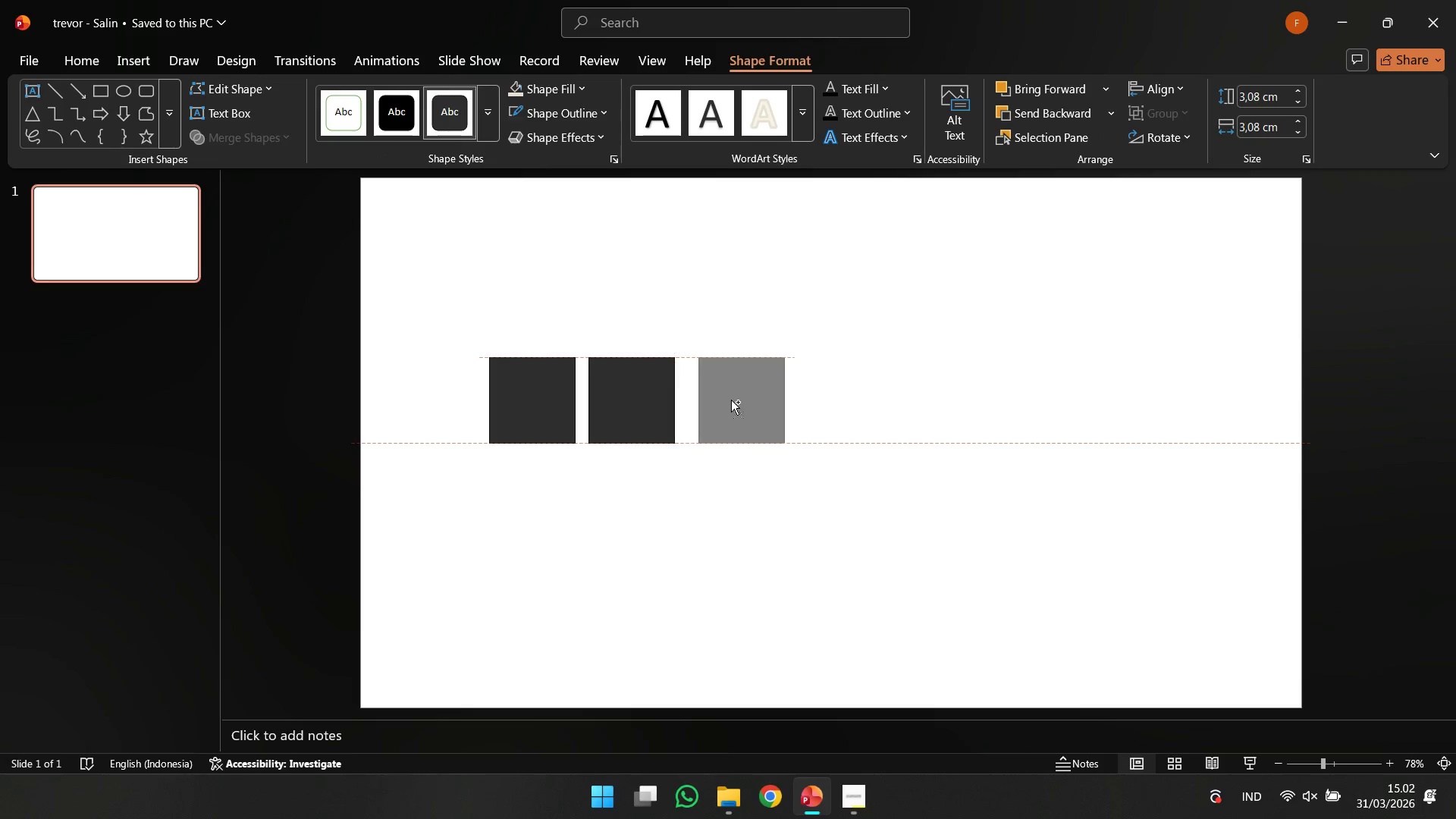 
hold_key(key=ShiftLeft, duration=1.97)
left_click_drag(start_coordinate=[621, 400], to_coordinate=[724, 401])
 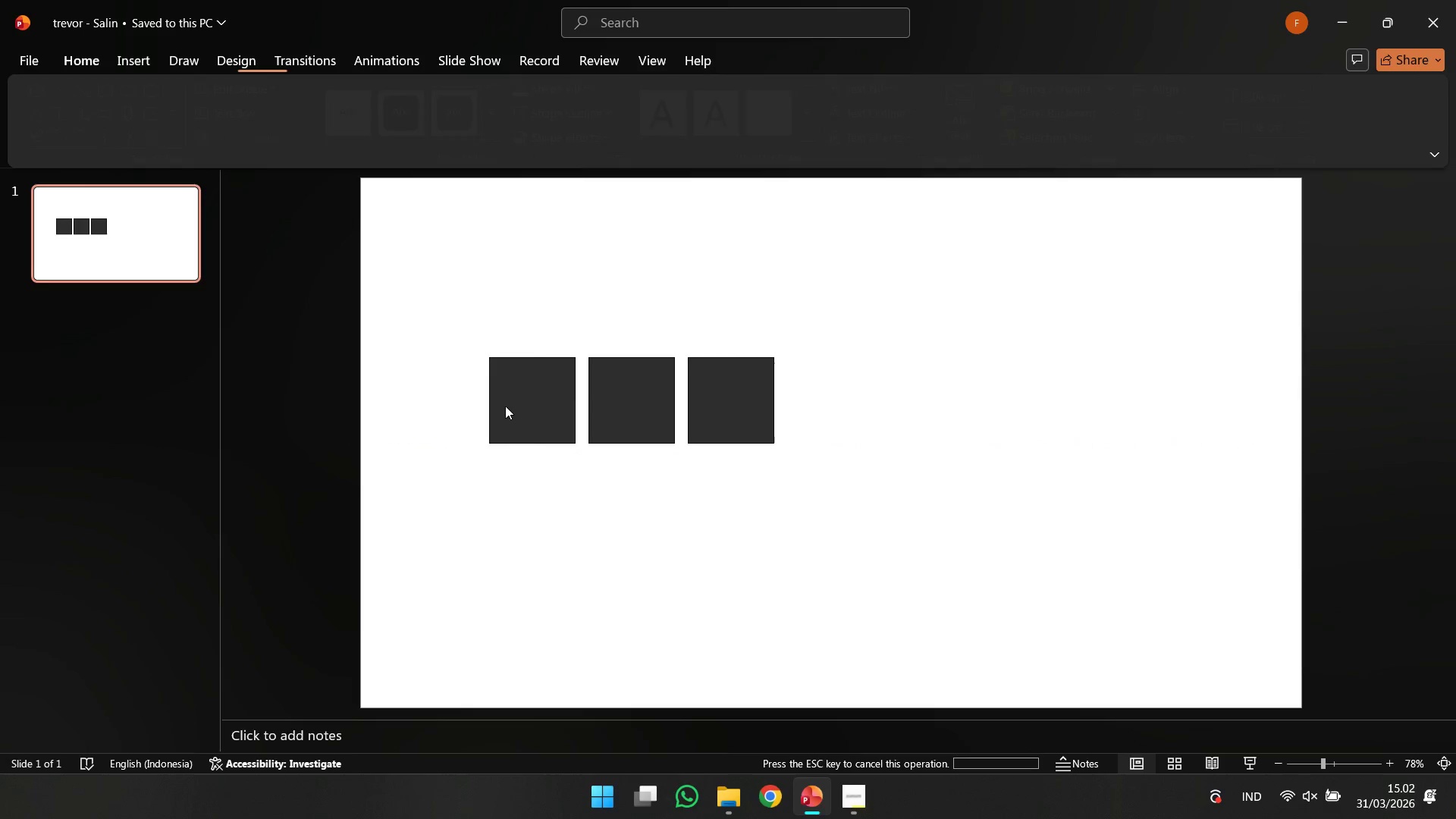 
double_click([513, 406])
 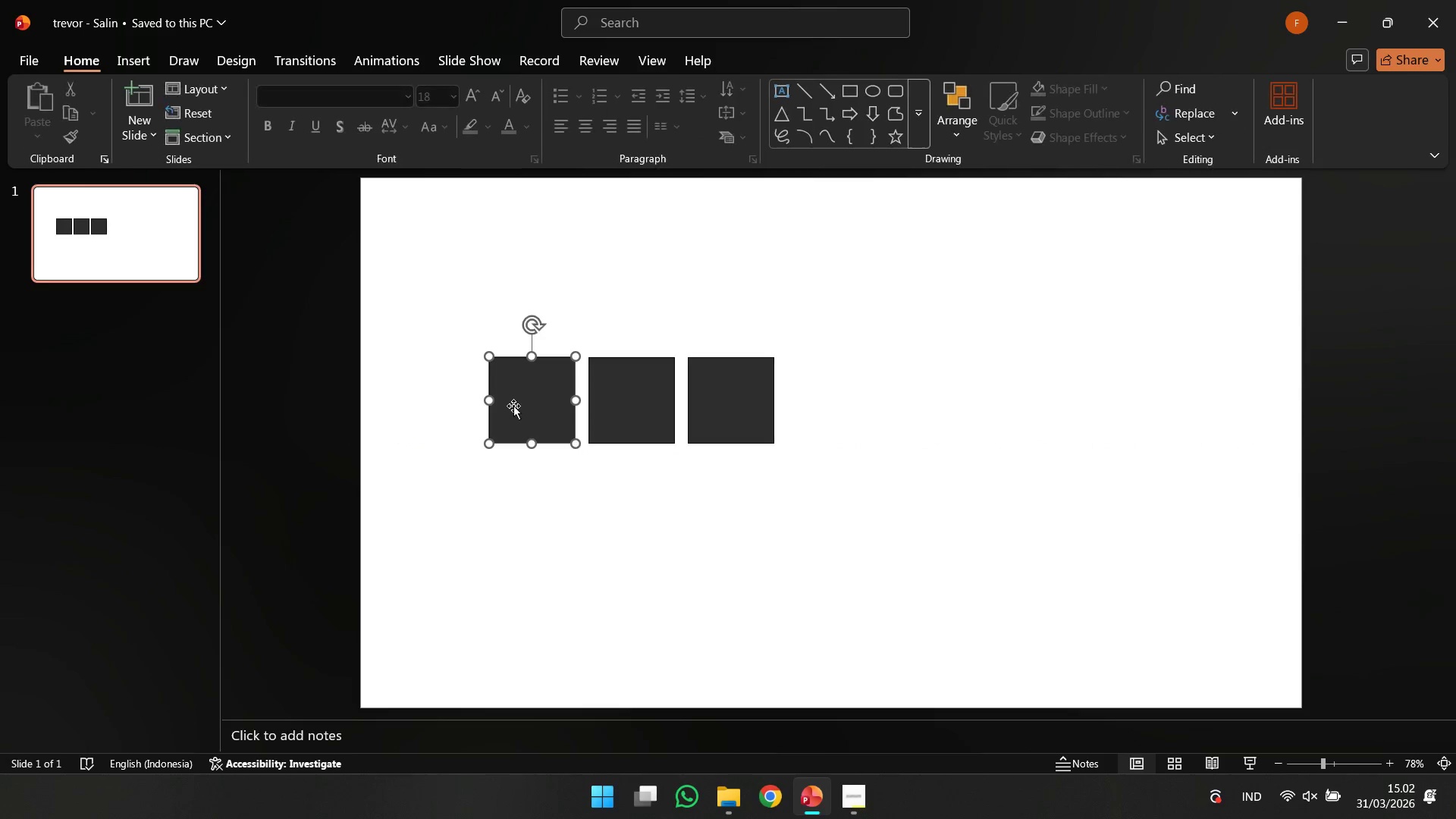 
right_click([513, 406])
 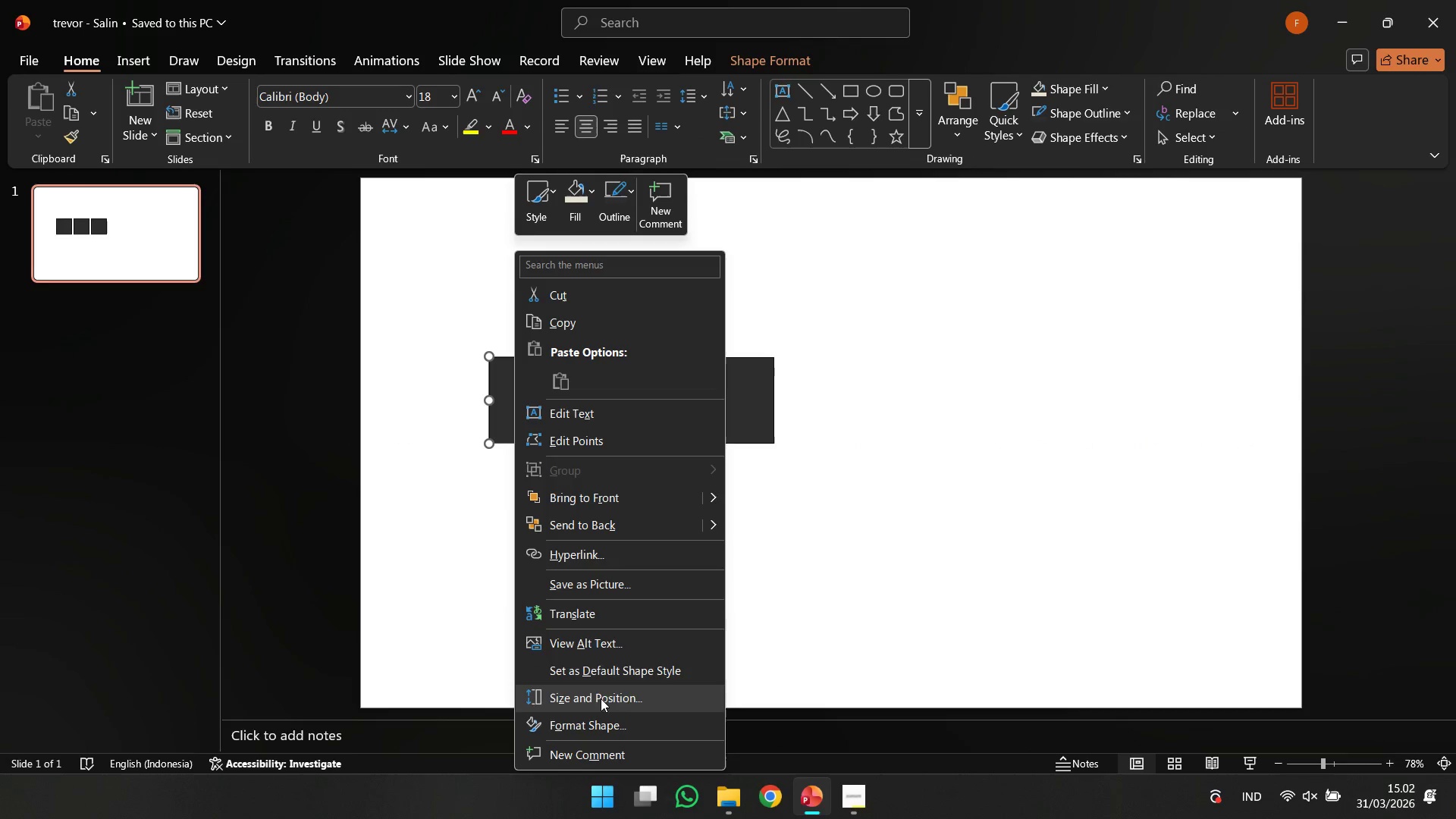 
left_click_drag(start_coordinate=[597, 711], to_coordinate=[597, 723])
 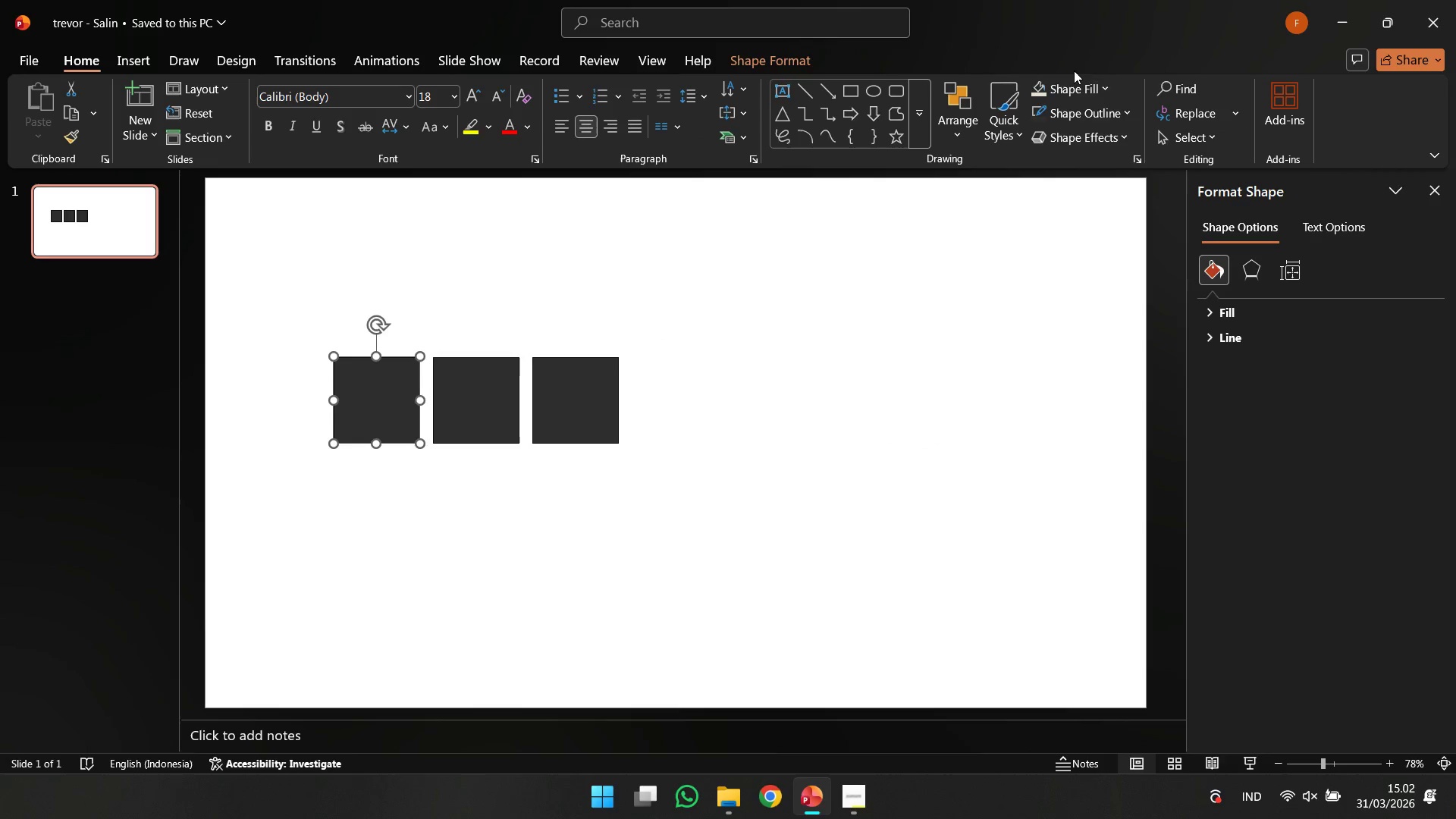 
left_click([1072, 98])
 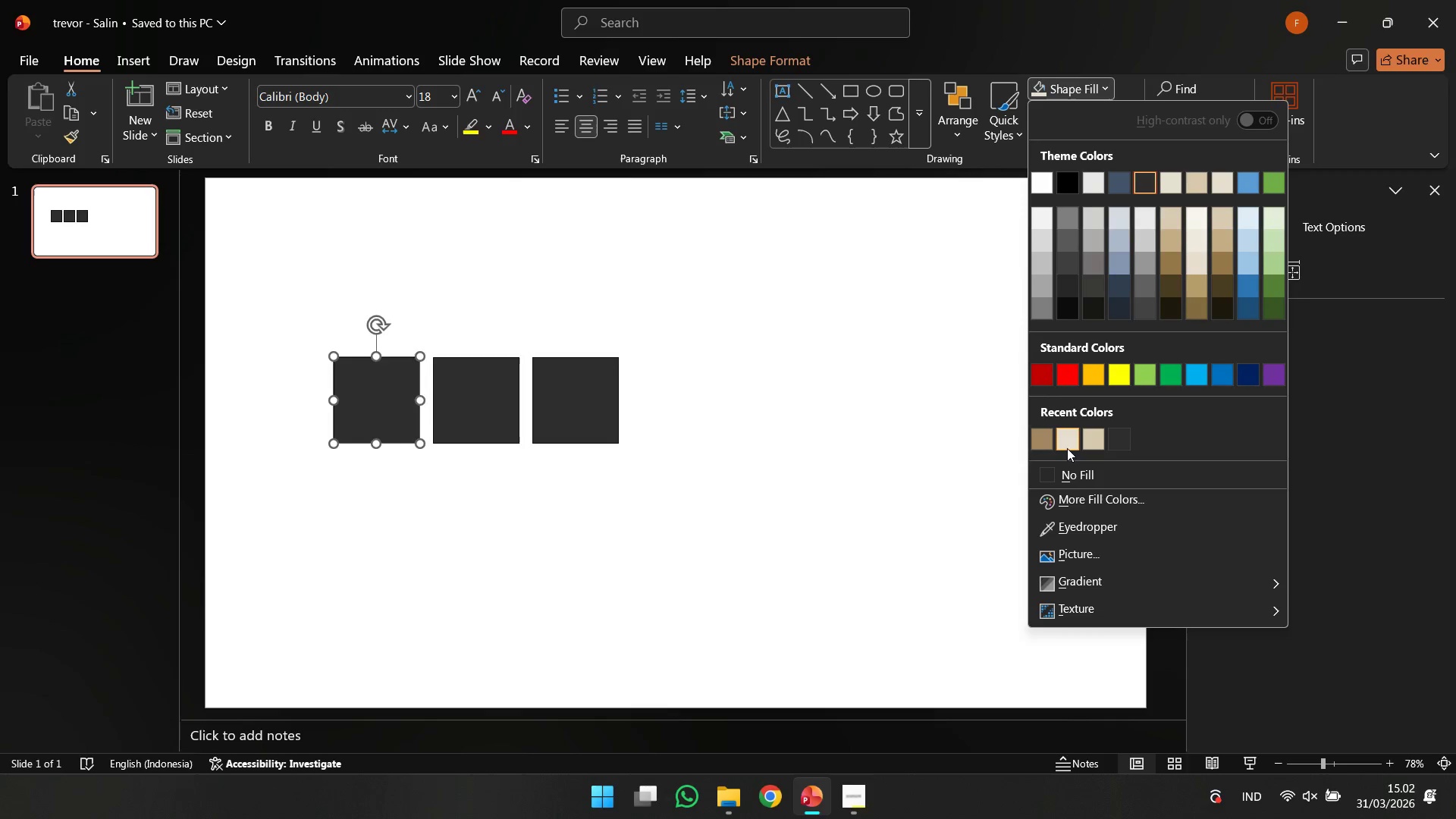 
left_click([1053, 448])
 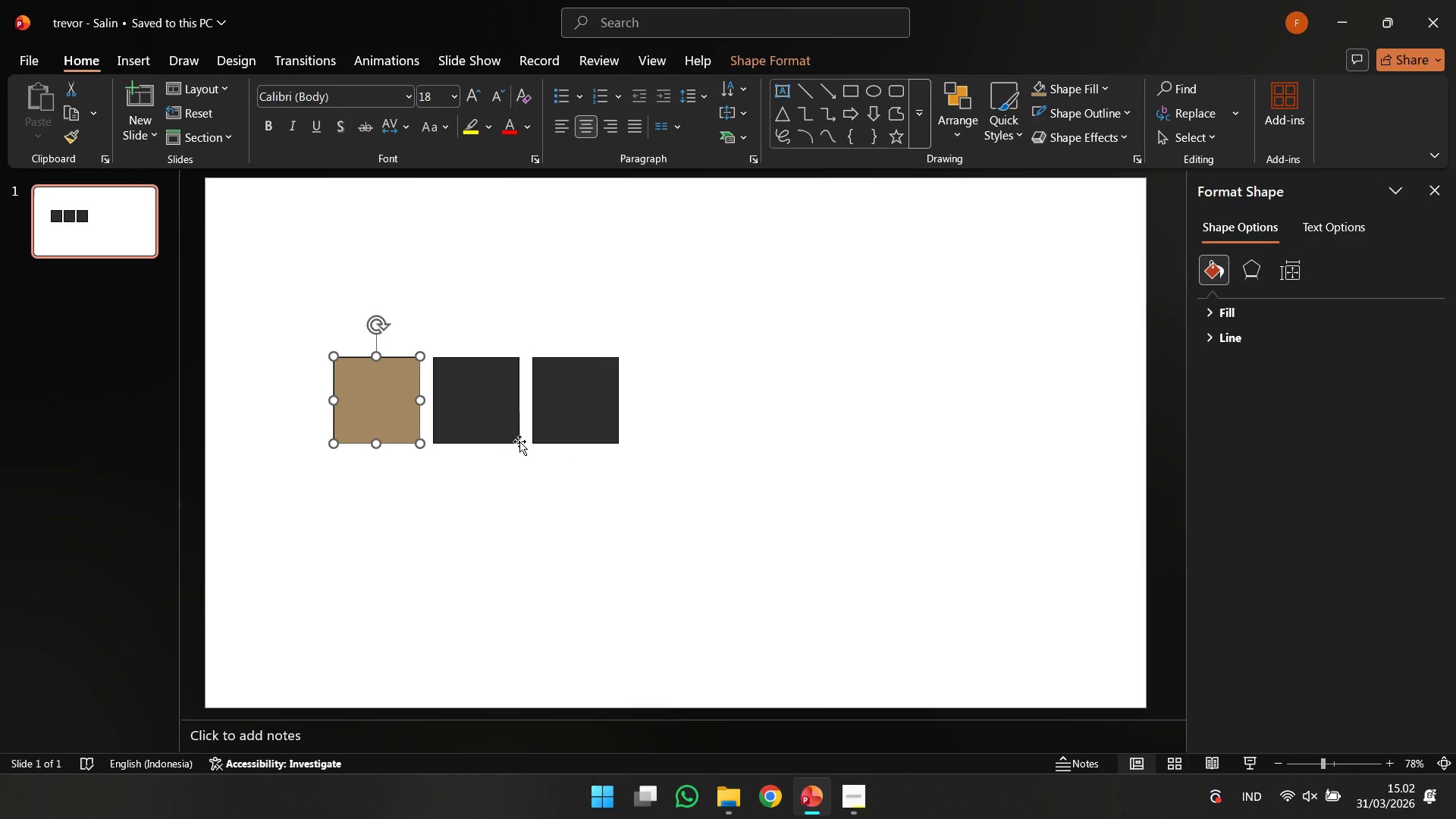 
left_click([494, 419])
 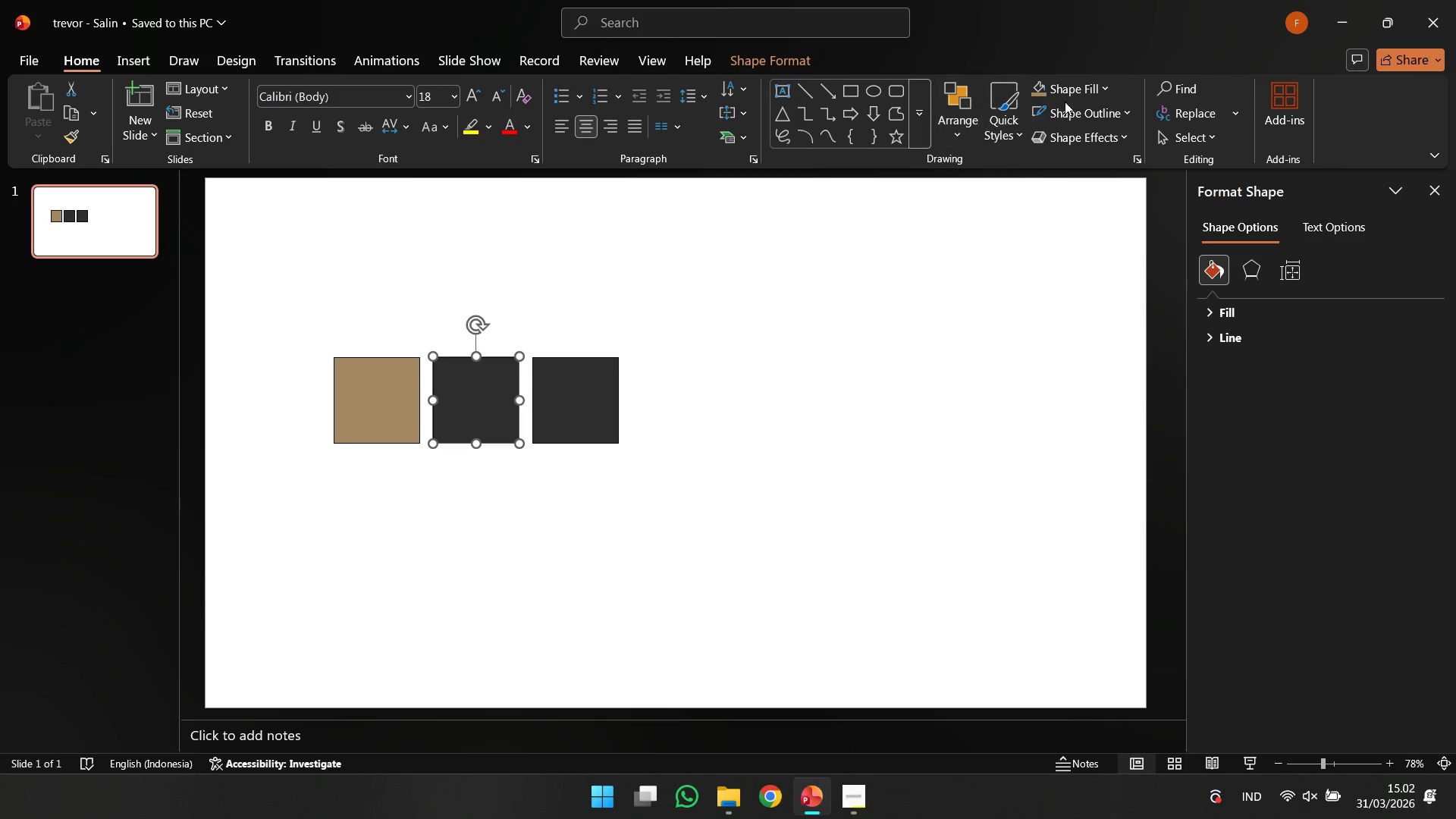 
left_click([1096, 95])
 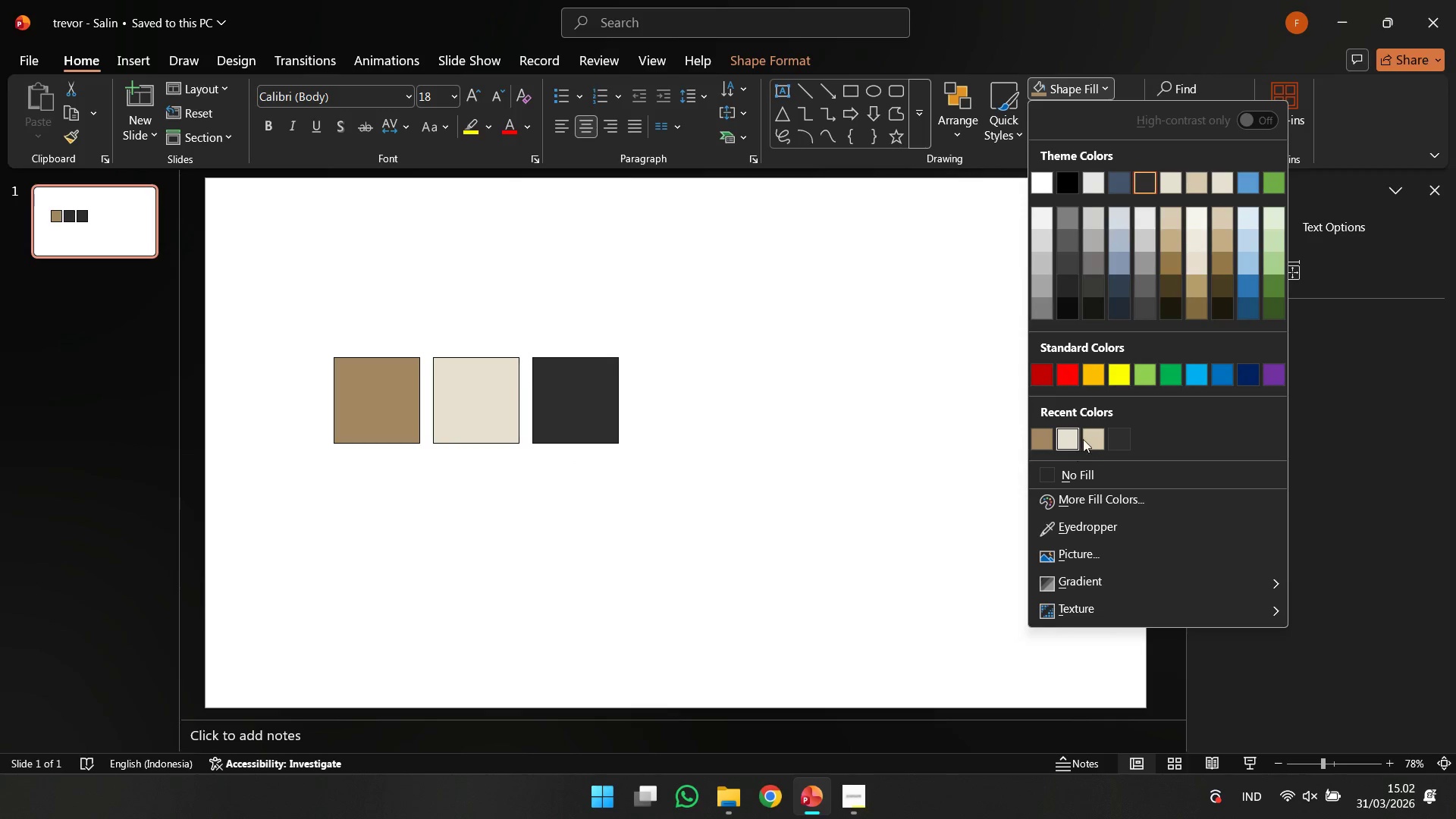 
left_click([1097, 440])
 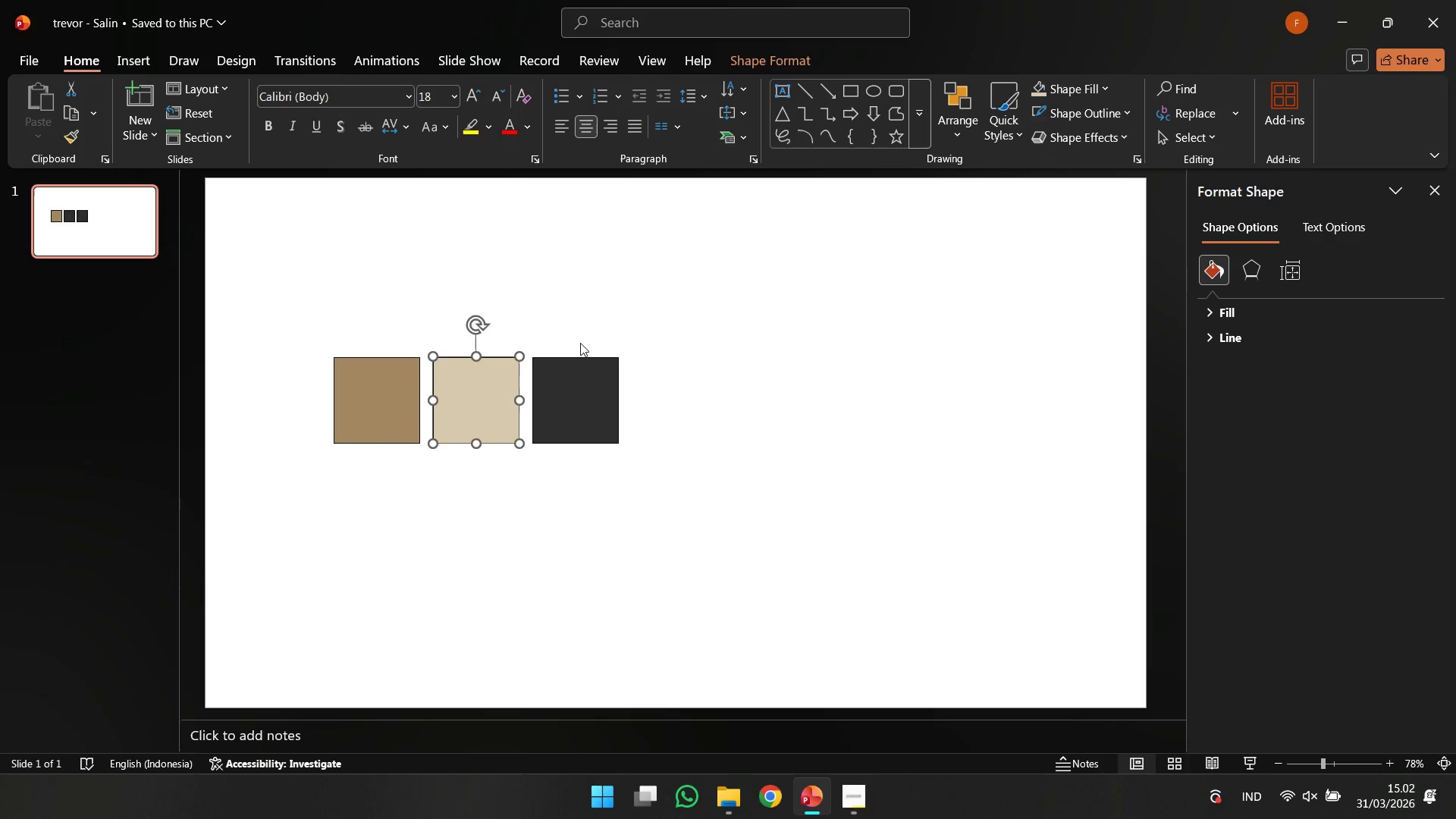 
left_click([568, 372])
 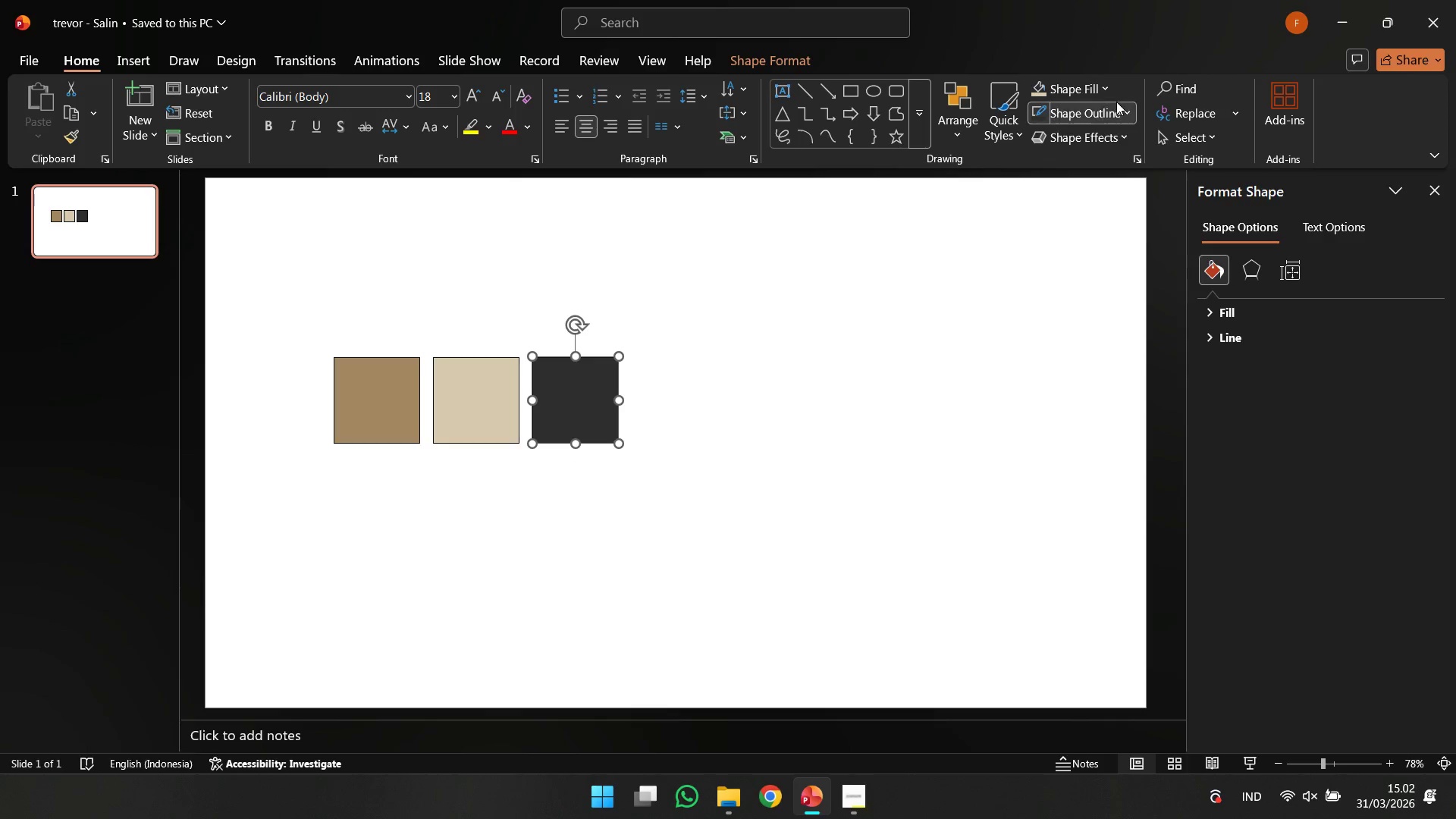 
double_click([1112, 99])
 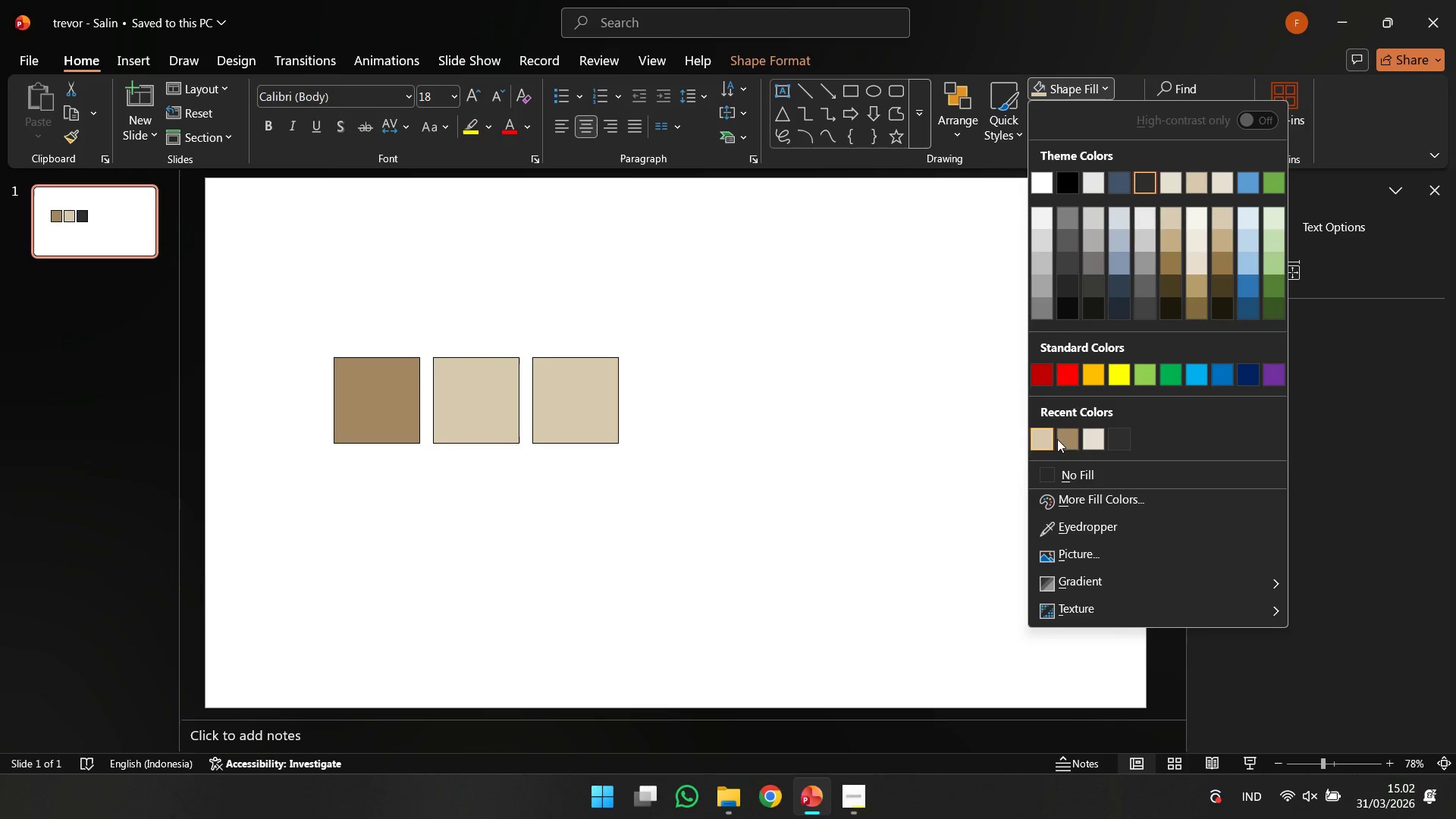 
left_click_drag(start_coordinate=[1090, 435], to_coordinate=[1094, 433])
 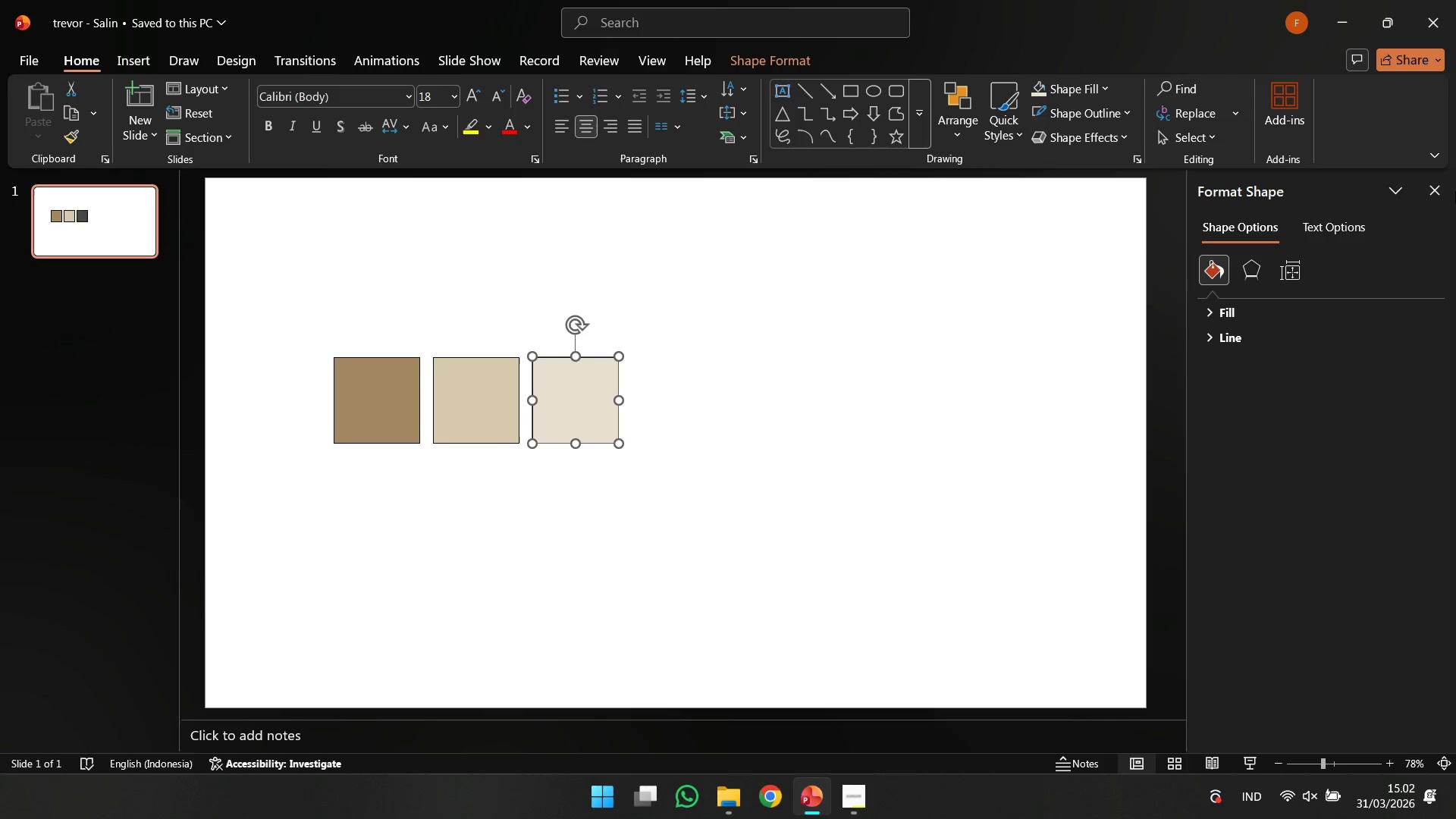 
left_click([1455, 189])
 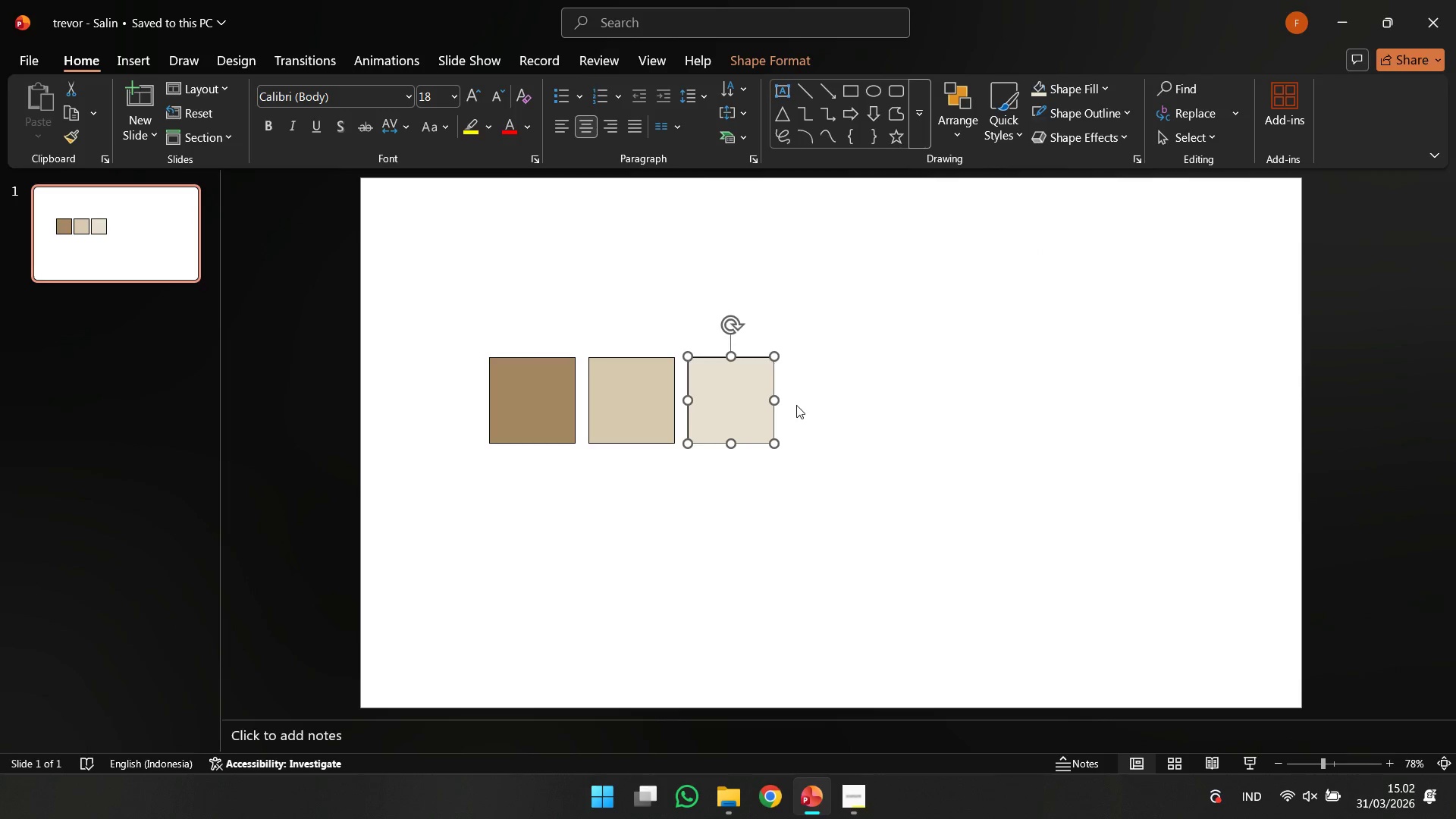 
right_click([691, 403])
 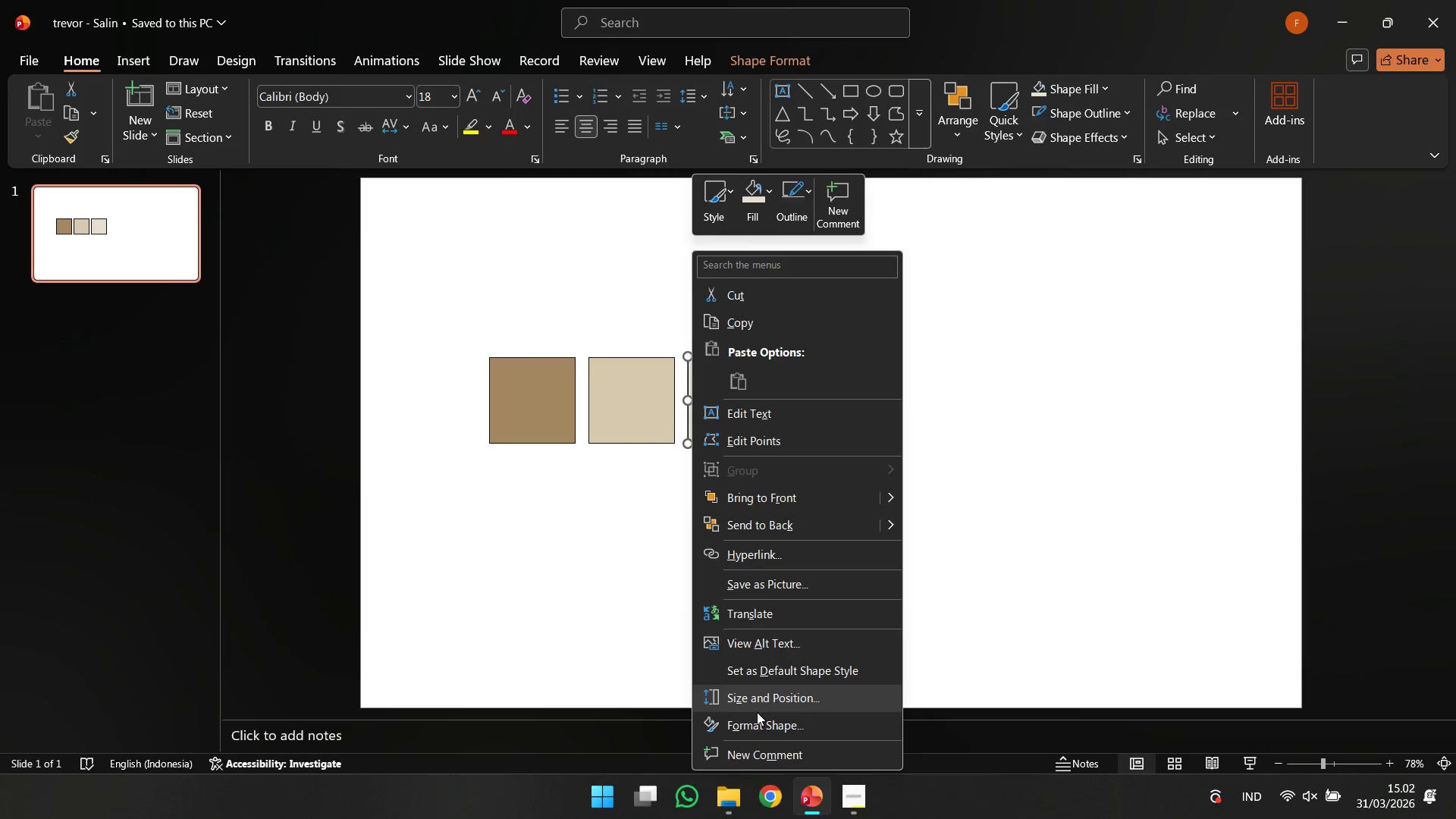 
left_click([755, 725])
 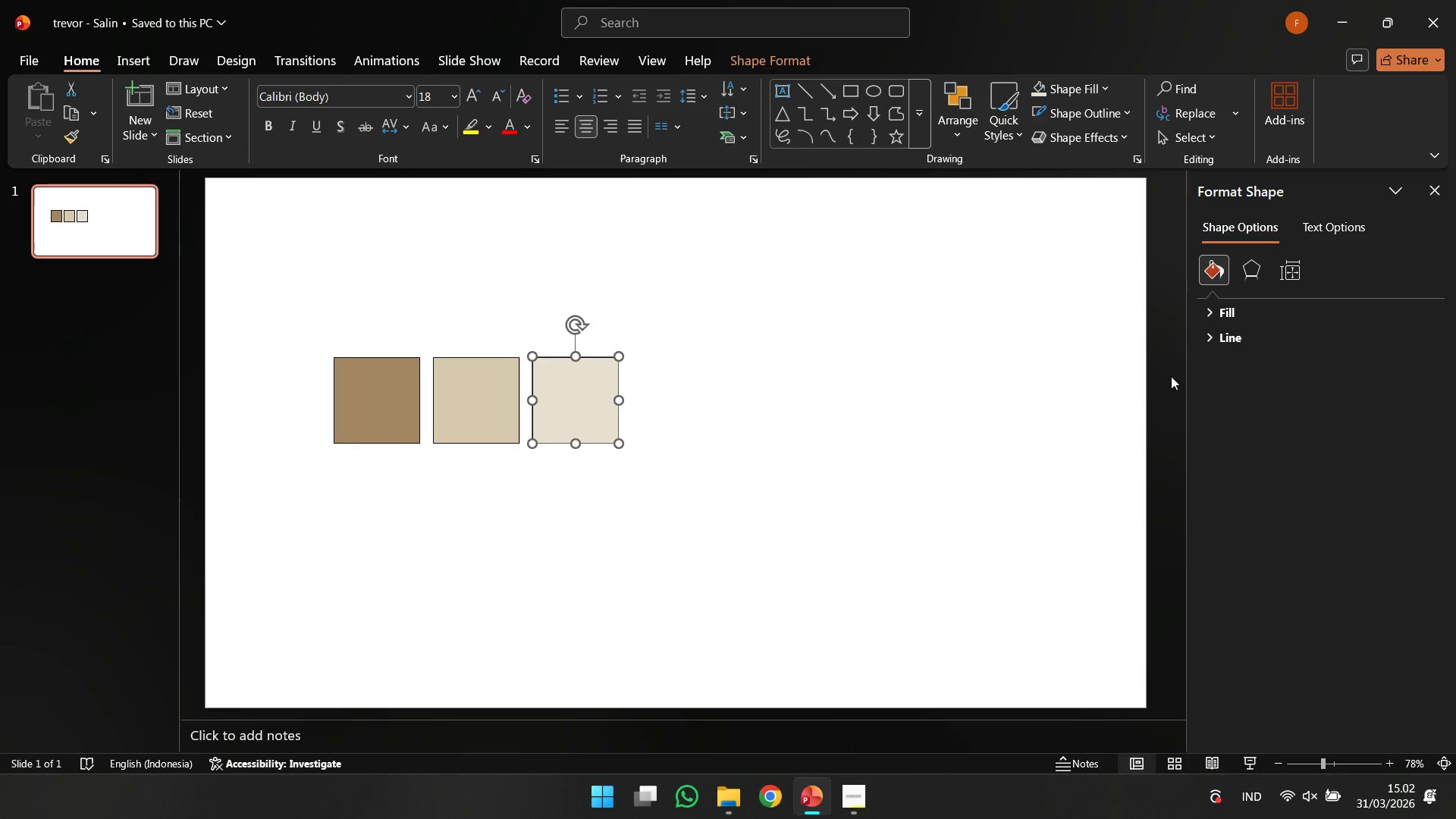 
left_click([1223, 311])
 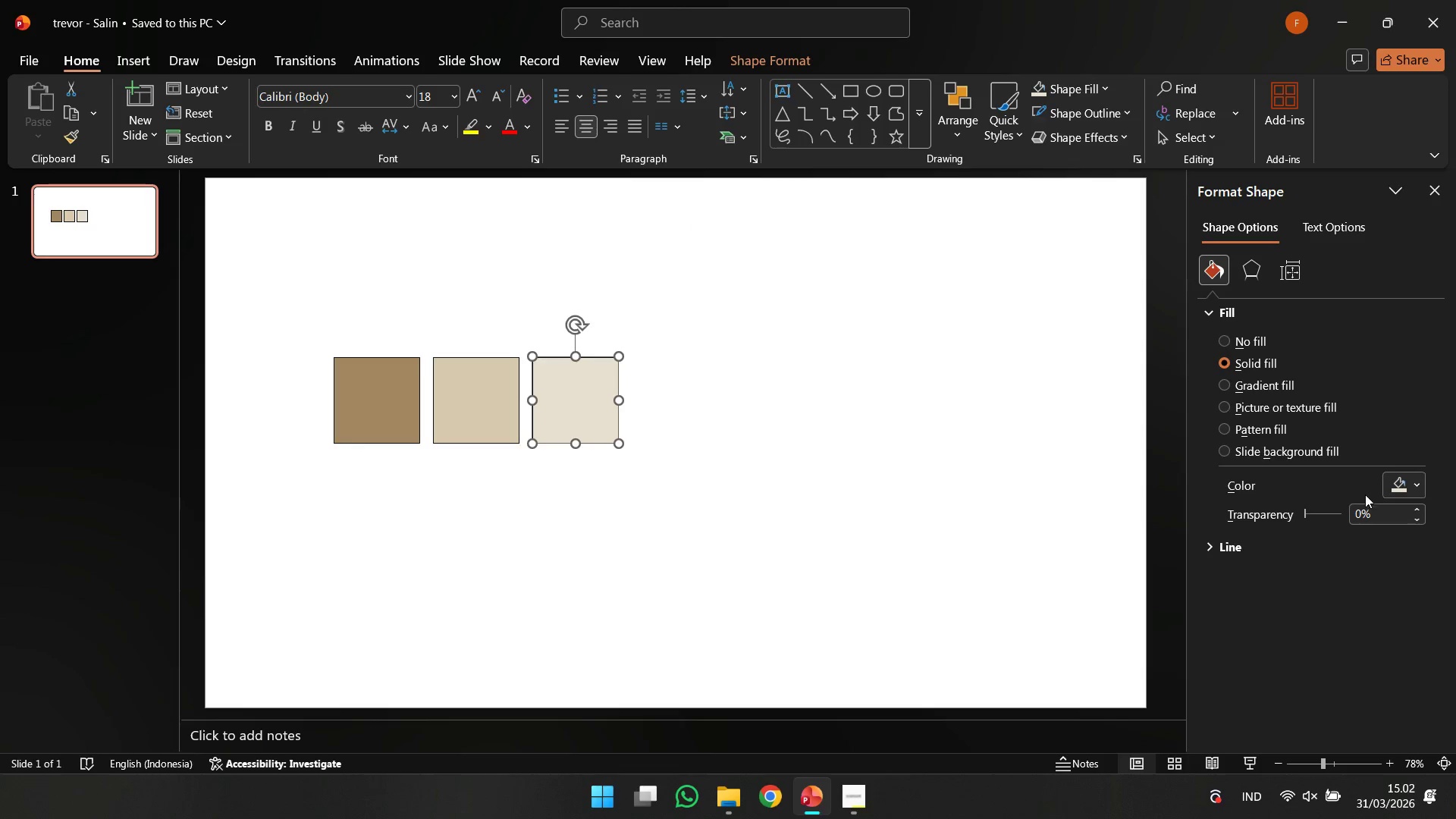 
left_click([1407, 481])
 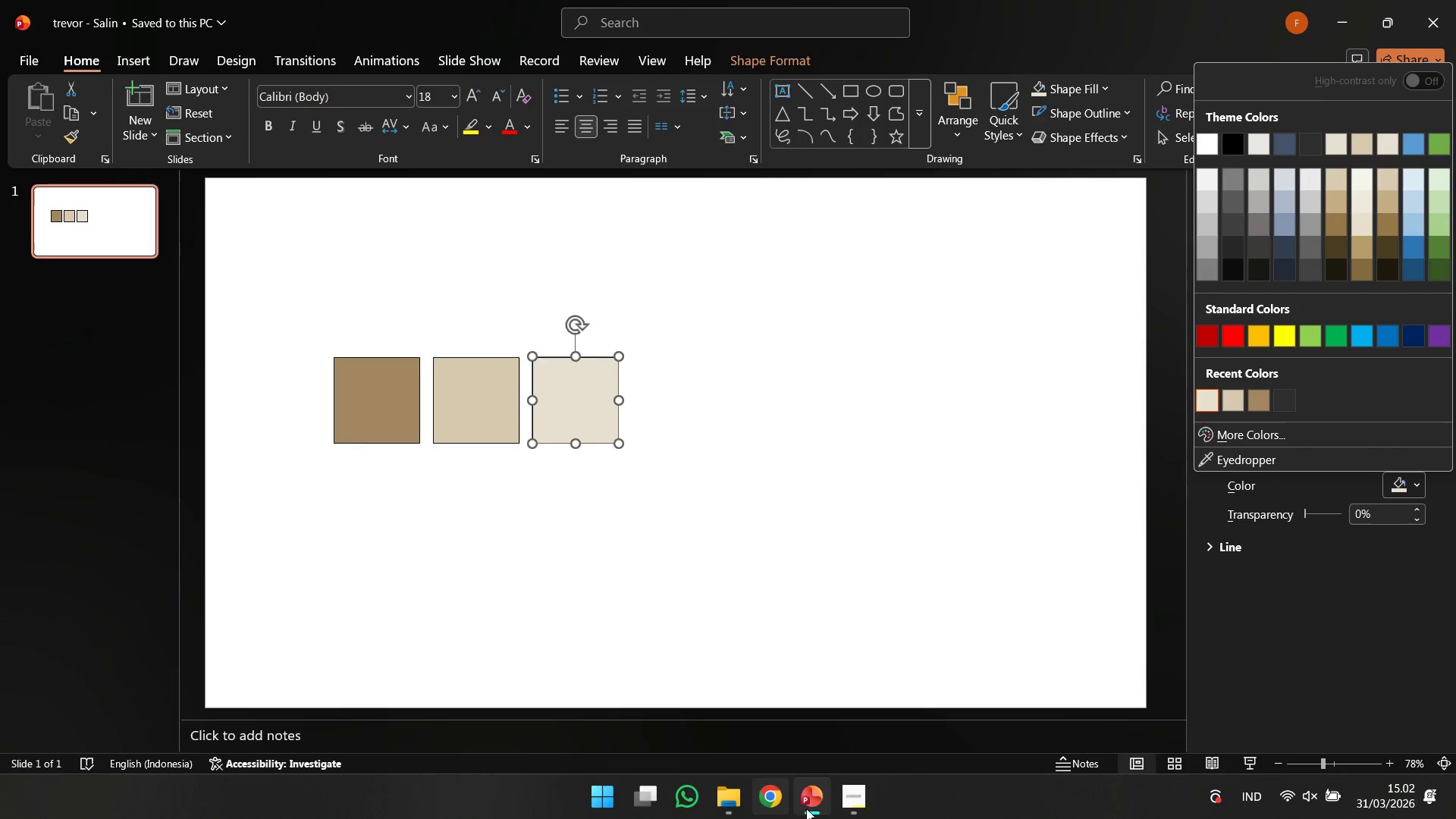 
left_click([843, 809])